 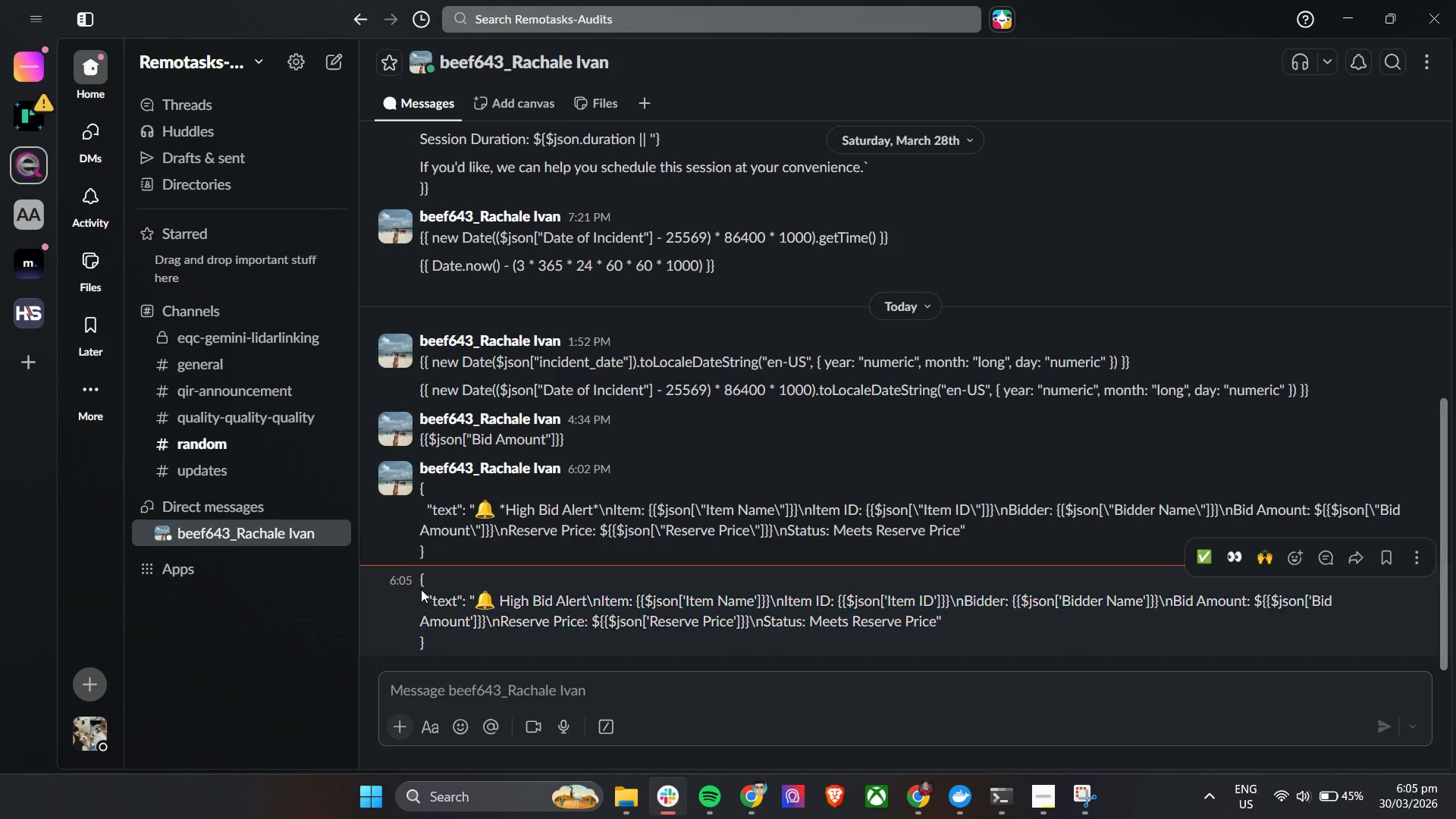 
left_click_drag(start_coordinate=[422, 590], to_coordinate=[419, 585])
 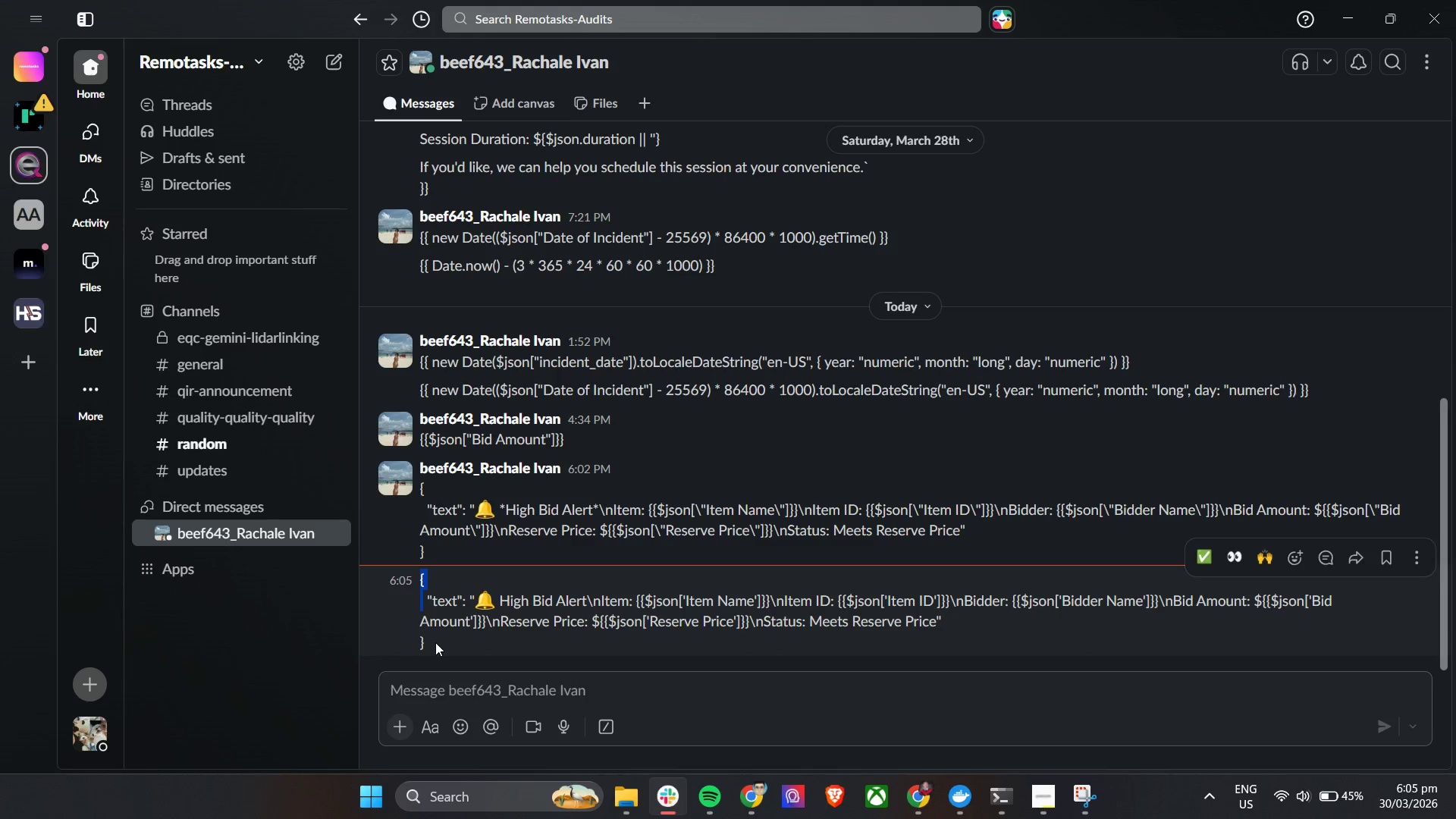 
key(Control+ControlLeft)
 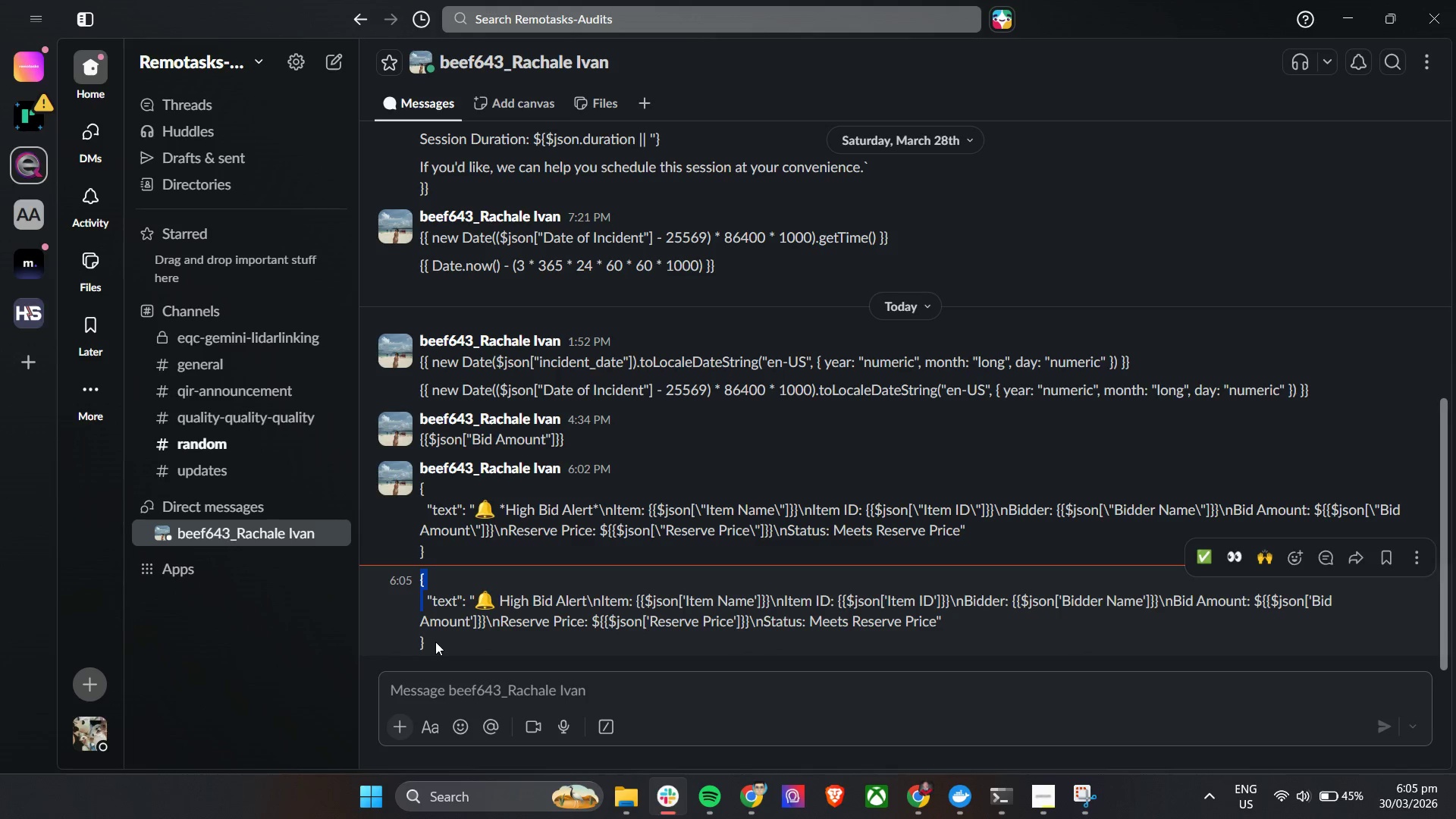 
left_click_drag(start_coordinate=[433, 643], to_coordinate=[417, 579])
 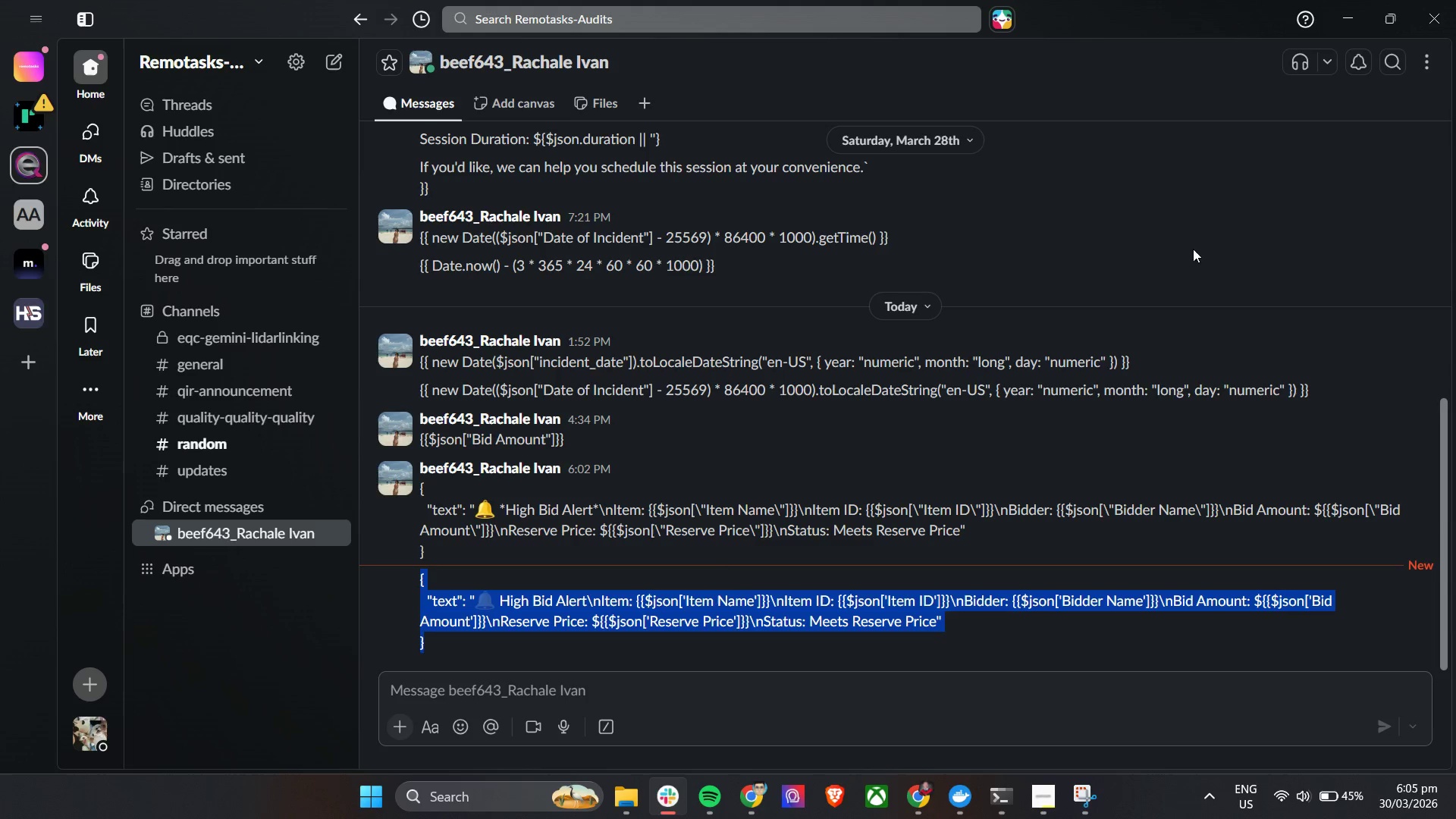 
key(Control+C)
 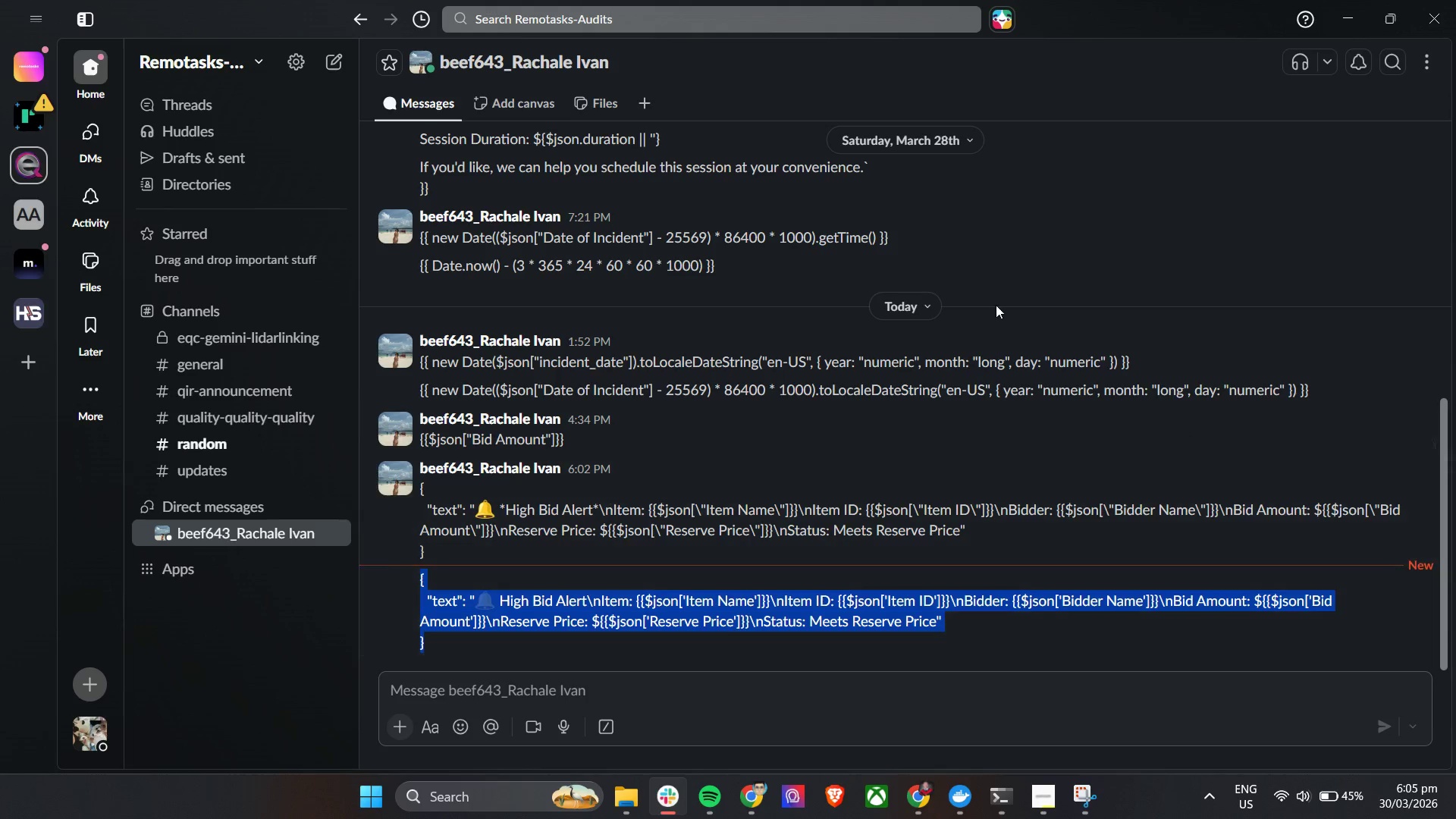 
key(Control+C)
 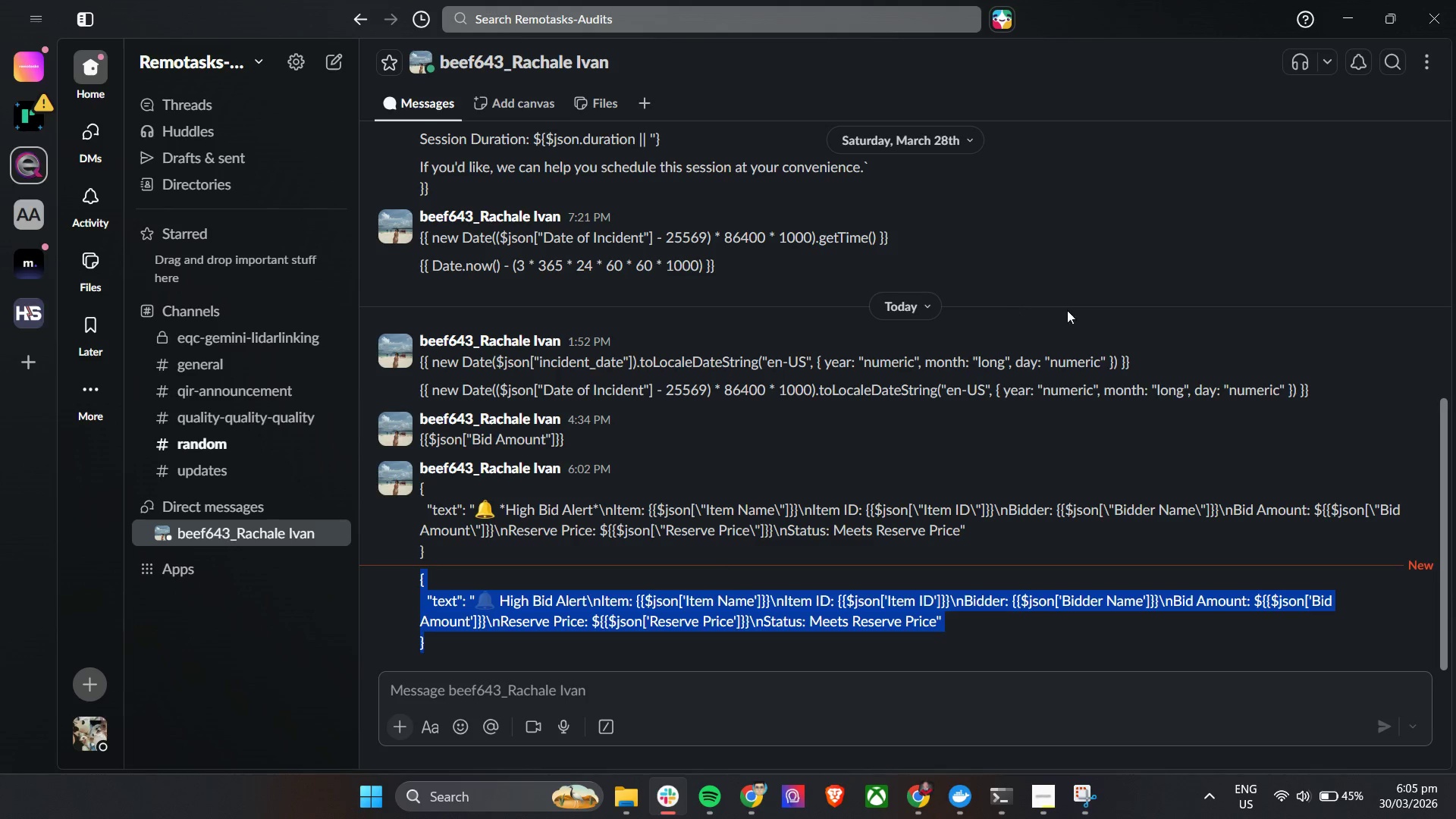 
key(Control+C)
 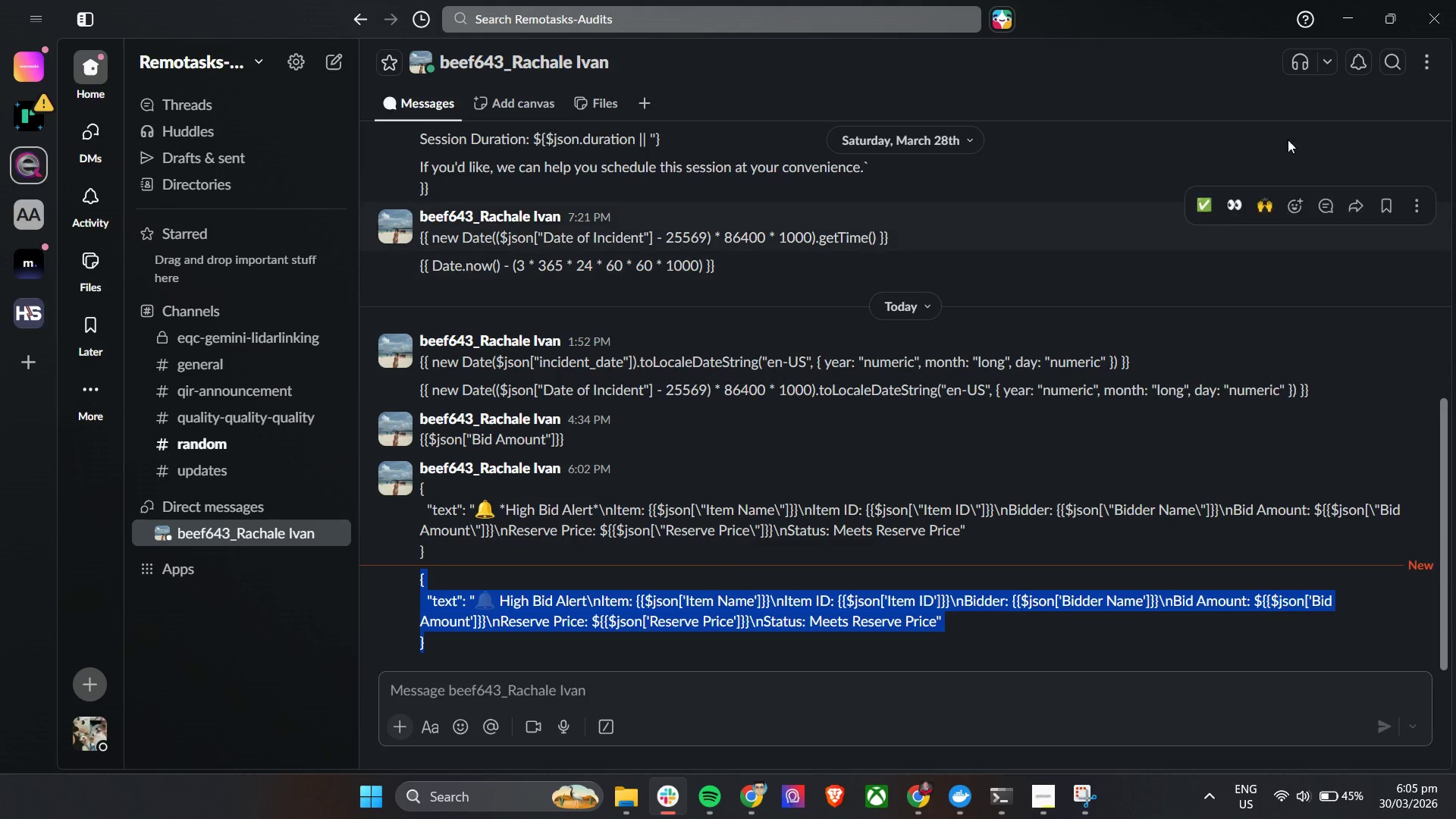 
key(Control+C)
 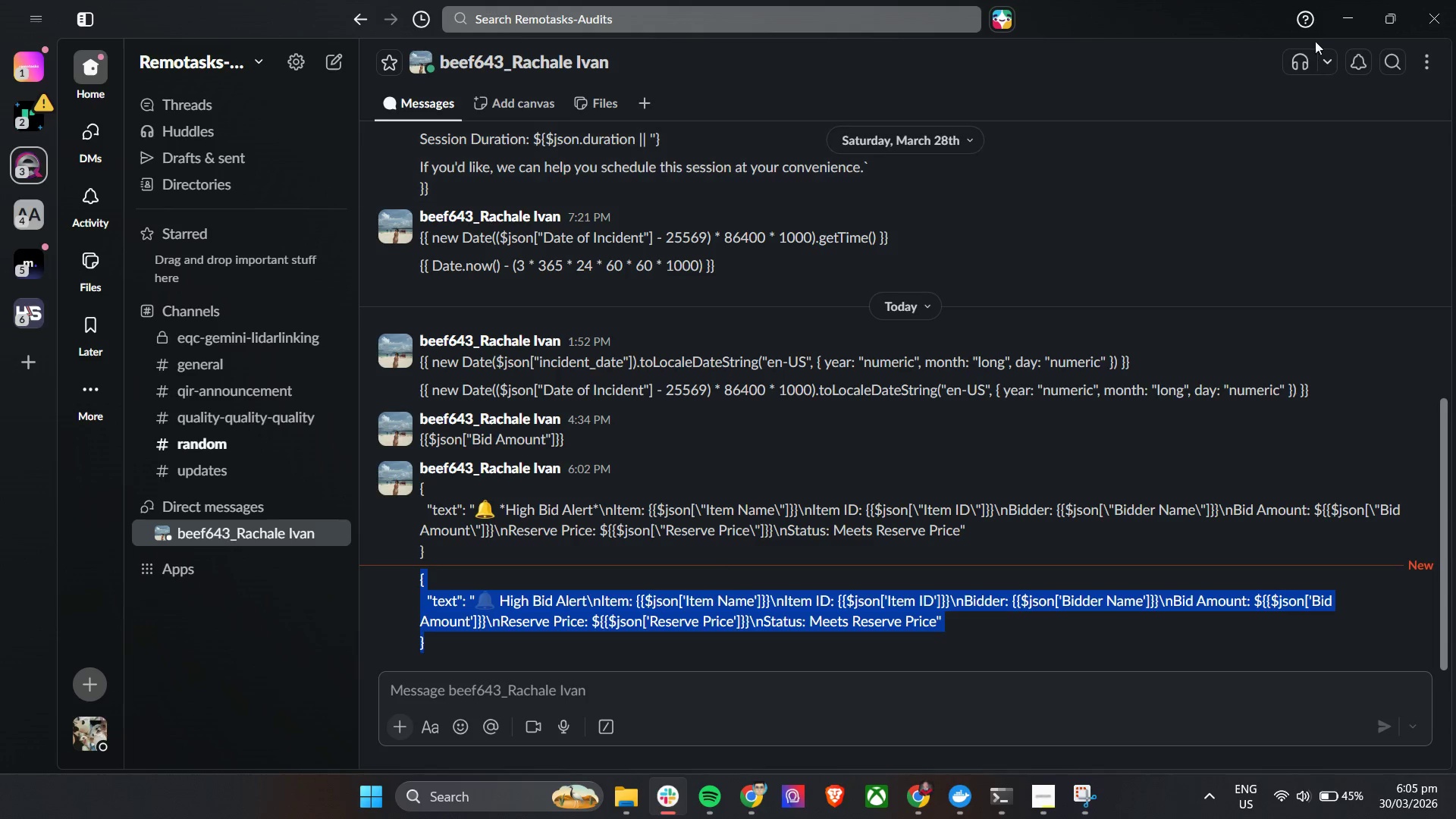 
key(Control+C)
 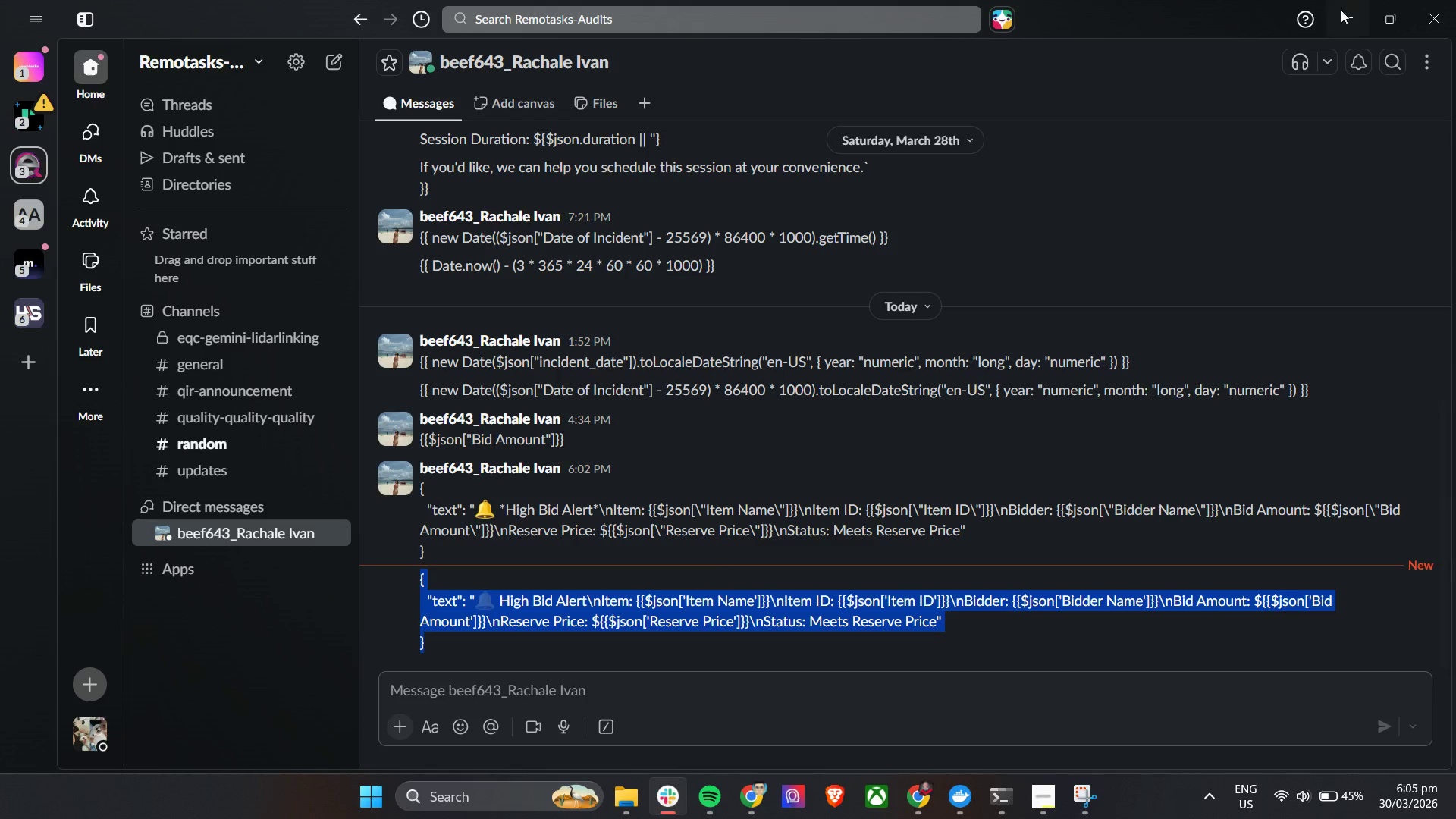 
left_click([1348, 8])